 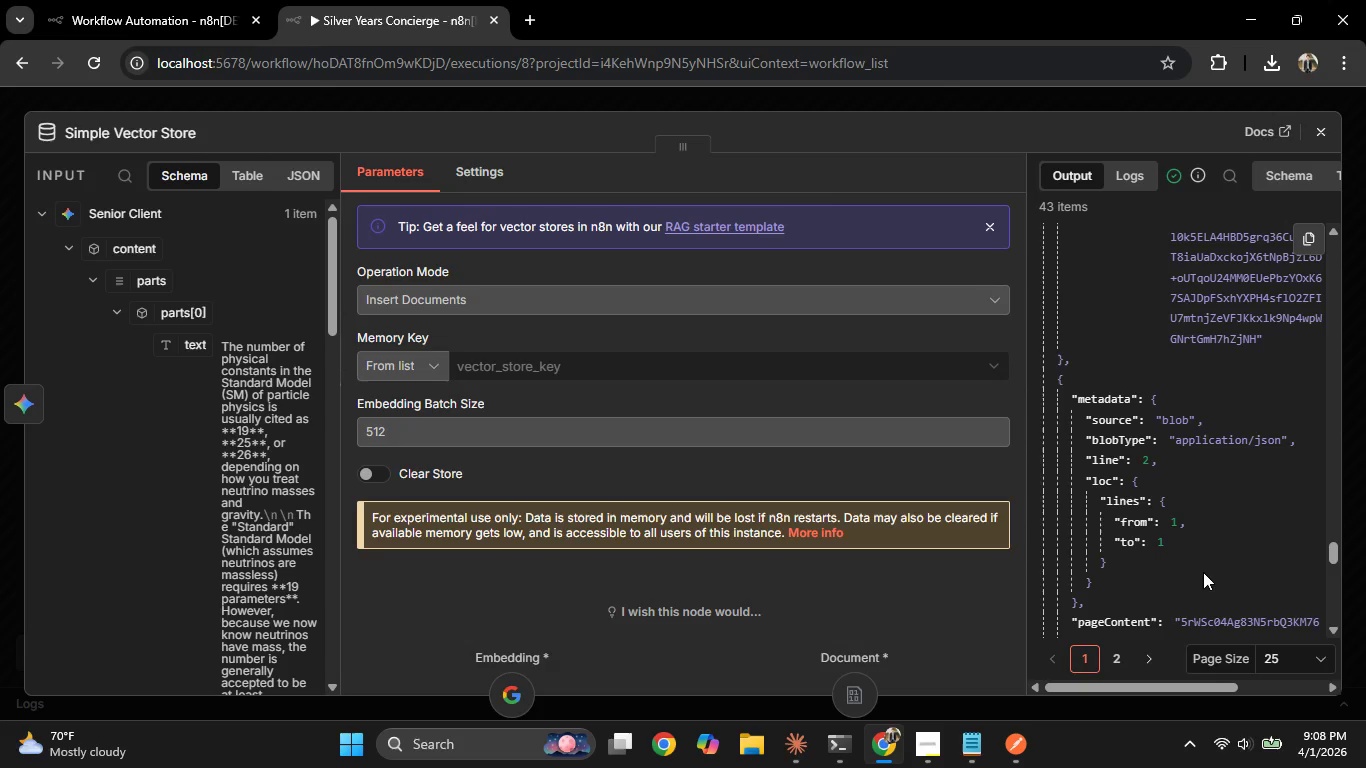 
scroll: coordinate [1183, 518], scroll_direction: down, amount: 1.0
 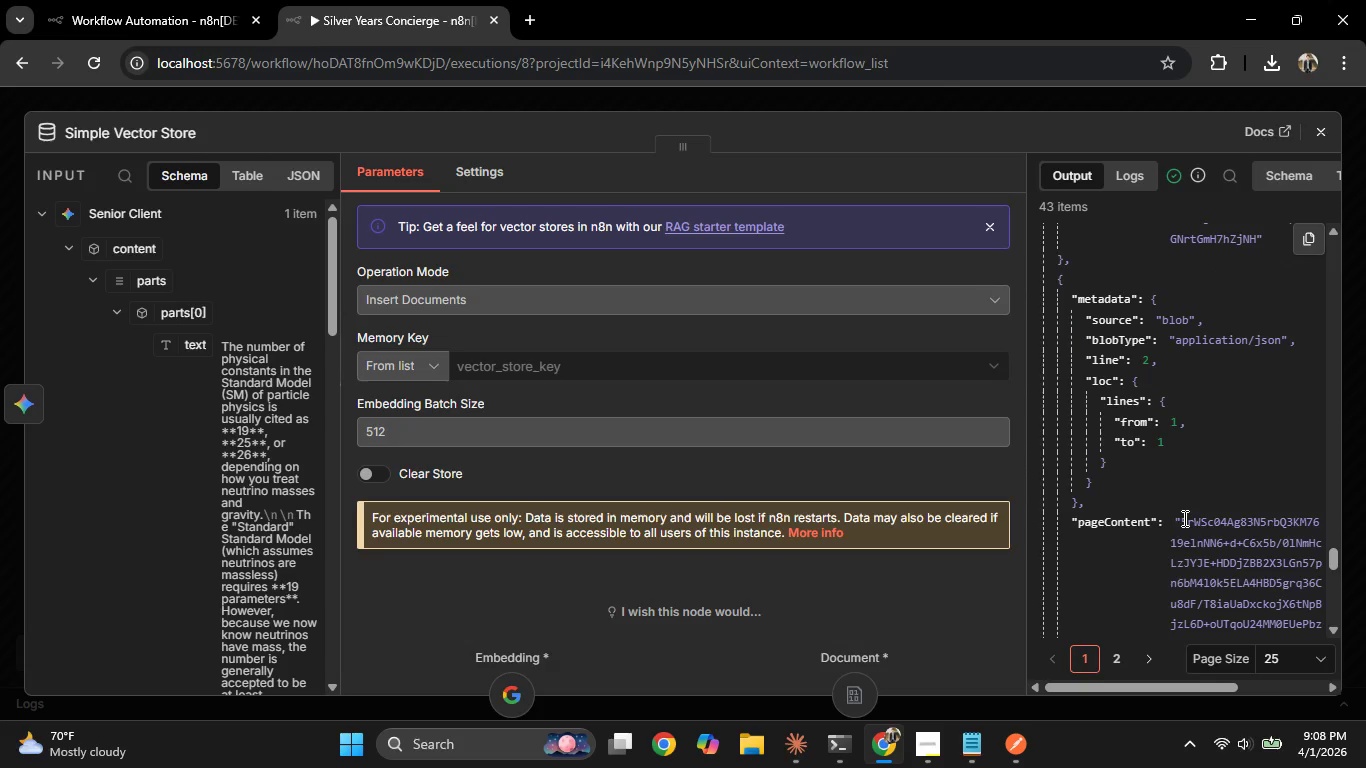 
scroll: coordinate [906, 419], scroll_direction: up, amount: 58.0
 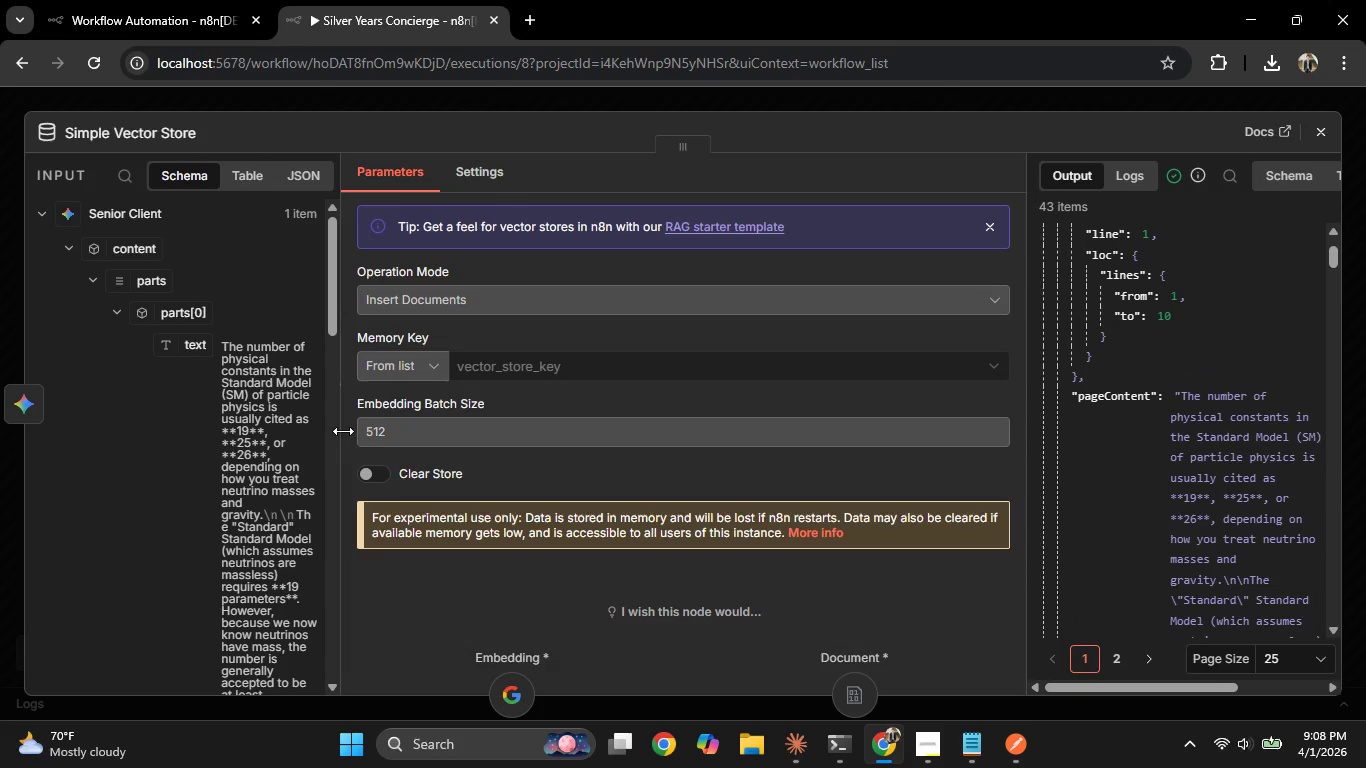 
left_click_drag(start_coordinate=[343, 431], to_coordinate=[565, 435])
 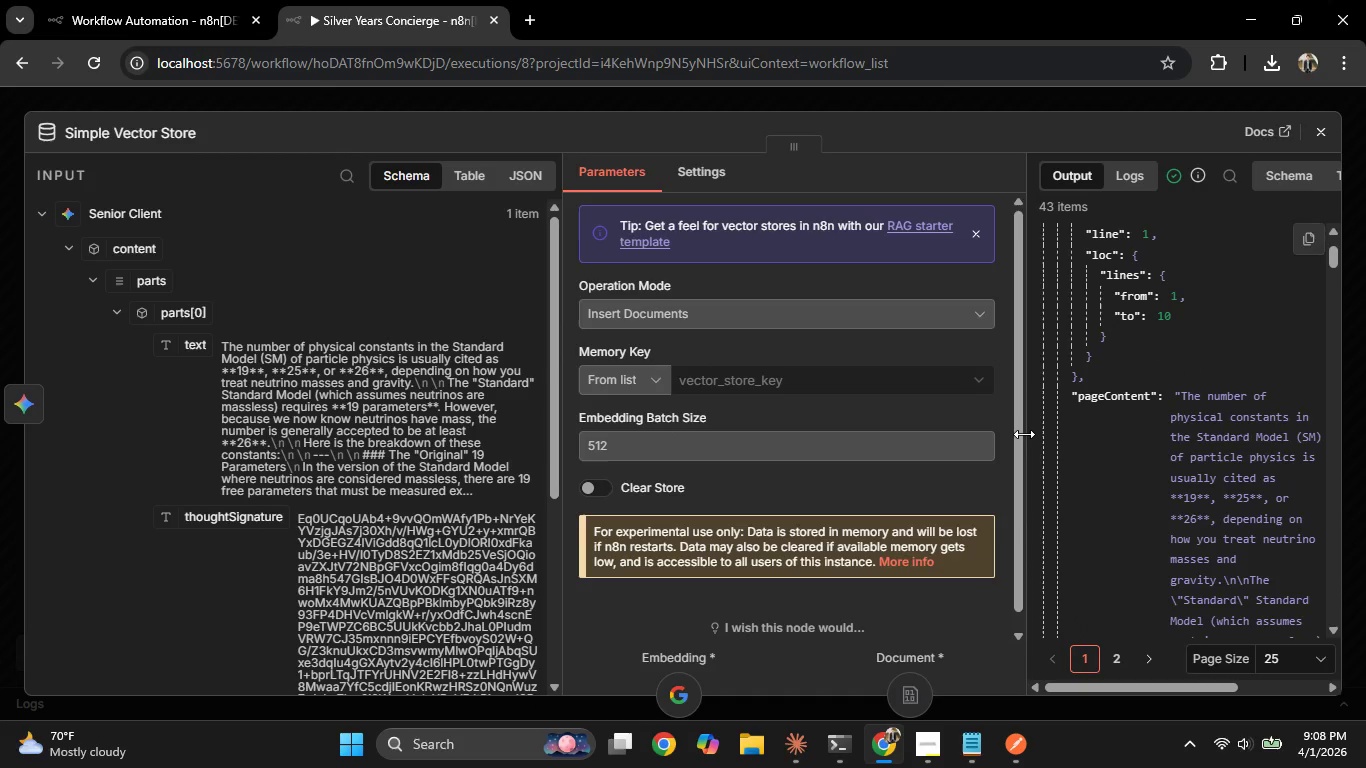 
left_click_drag(start_coordinate=[1024, 434], to_coordinate=[775, 437])
 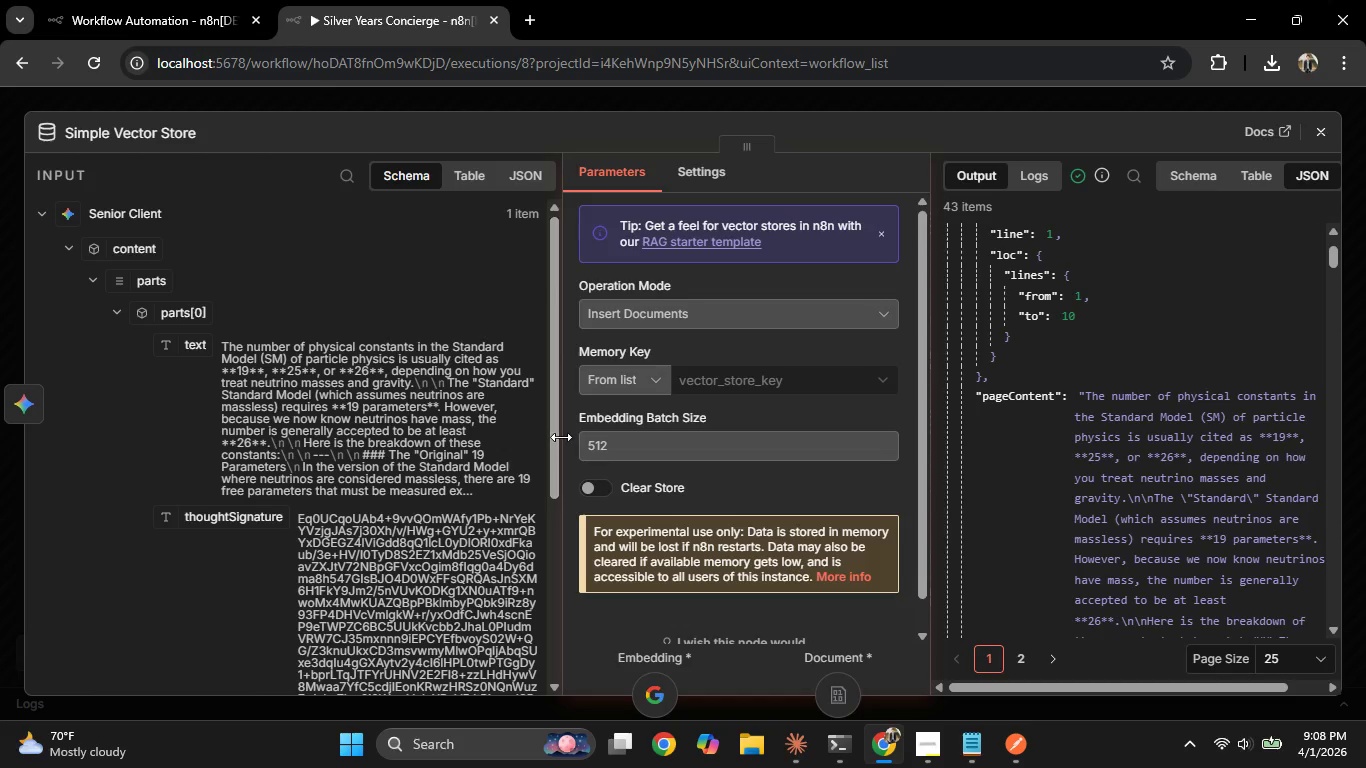 
left_click_drag(start_coordinate=[564, 437], to_coordinate=[399, 437])
 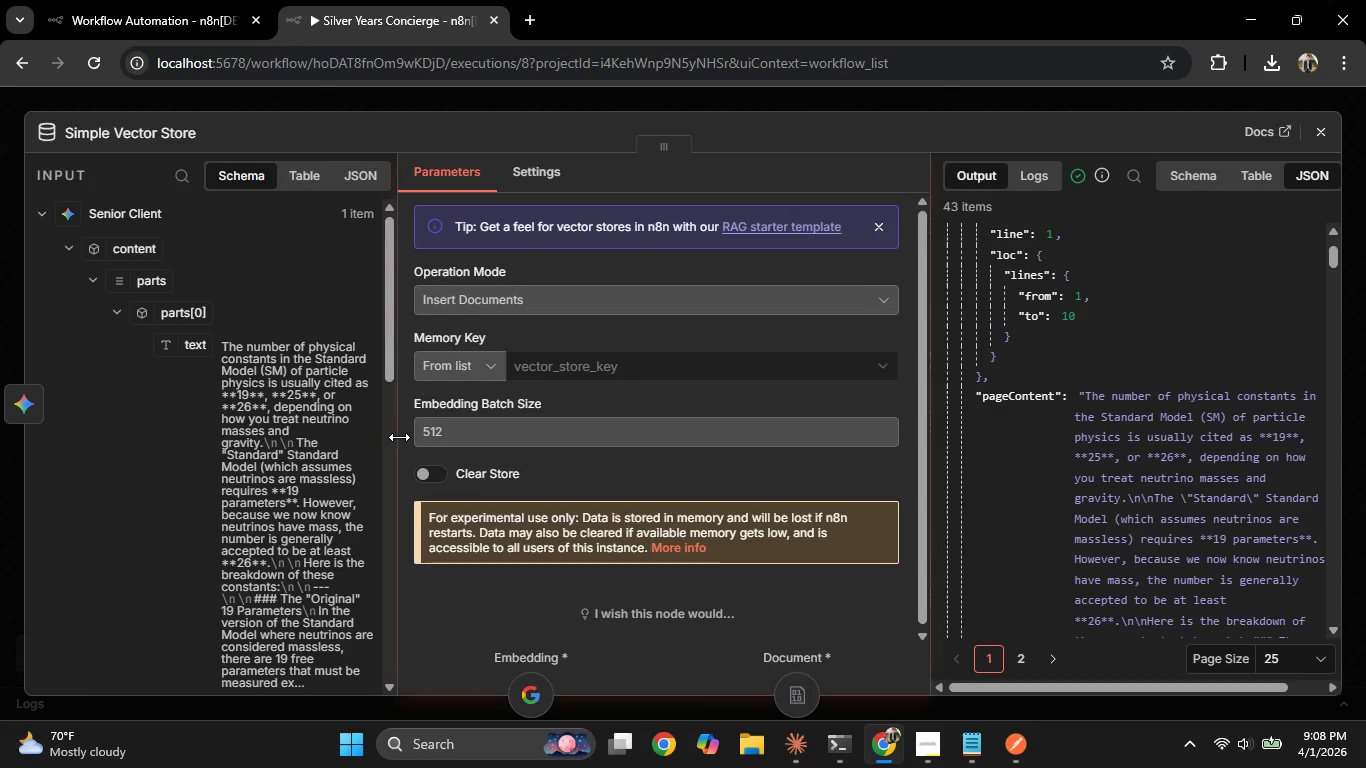 
left_click_drag(start_coordinate=[399, 437], to_coordinate=[401, 446])
 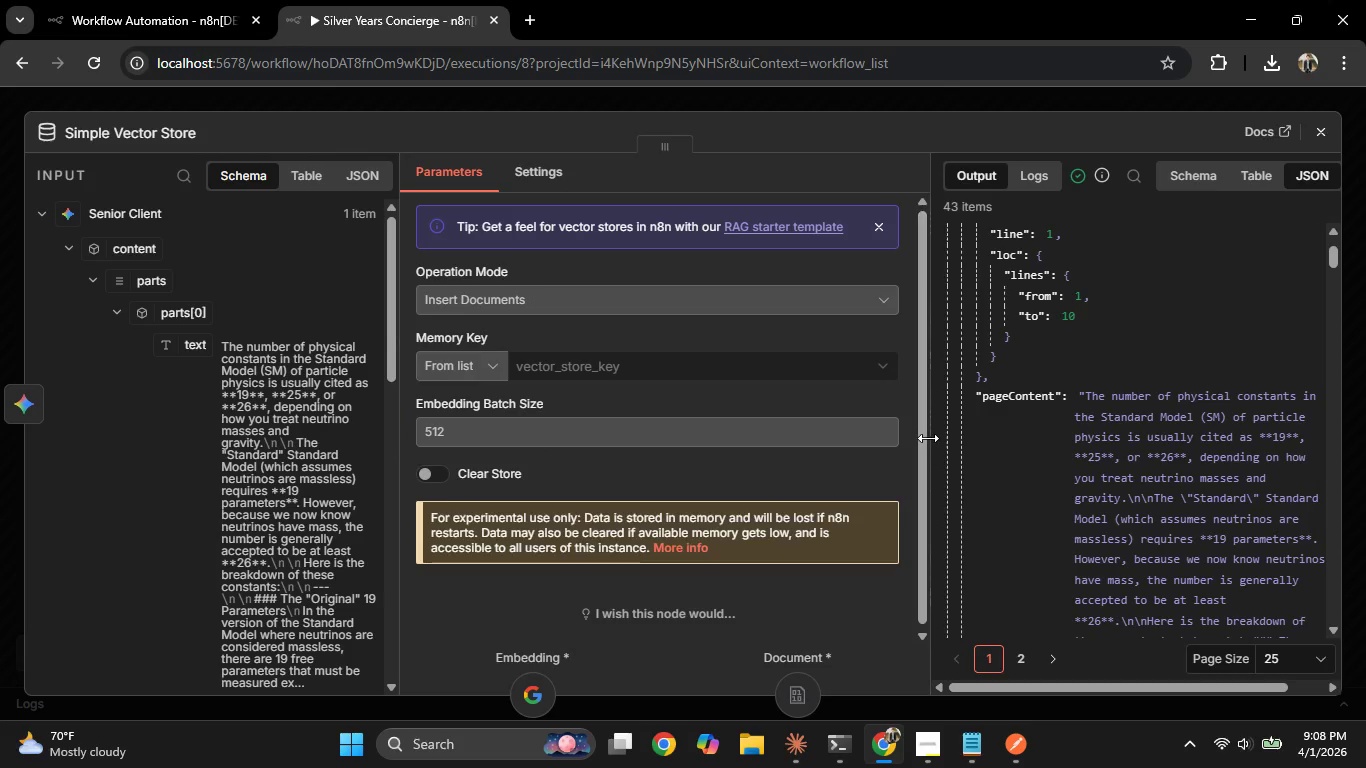 